 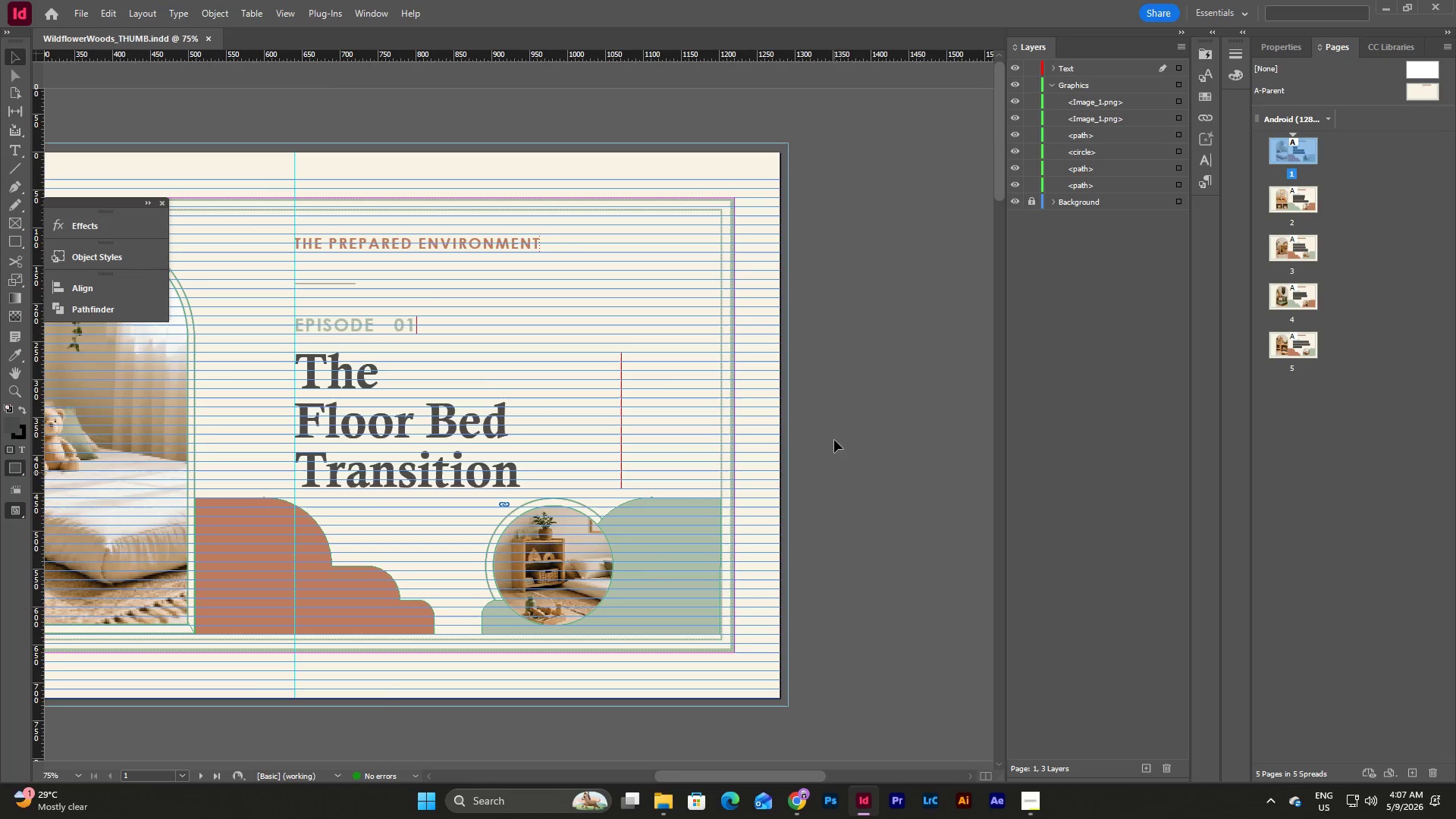 
left_click([774, 451])
 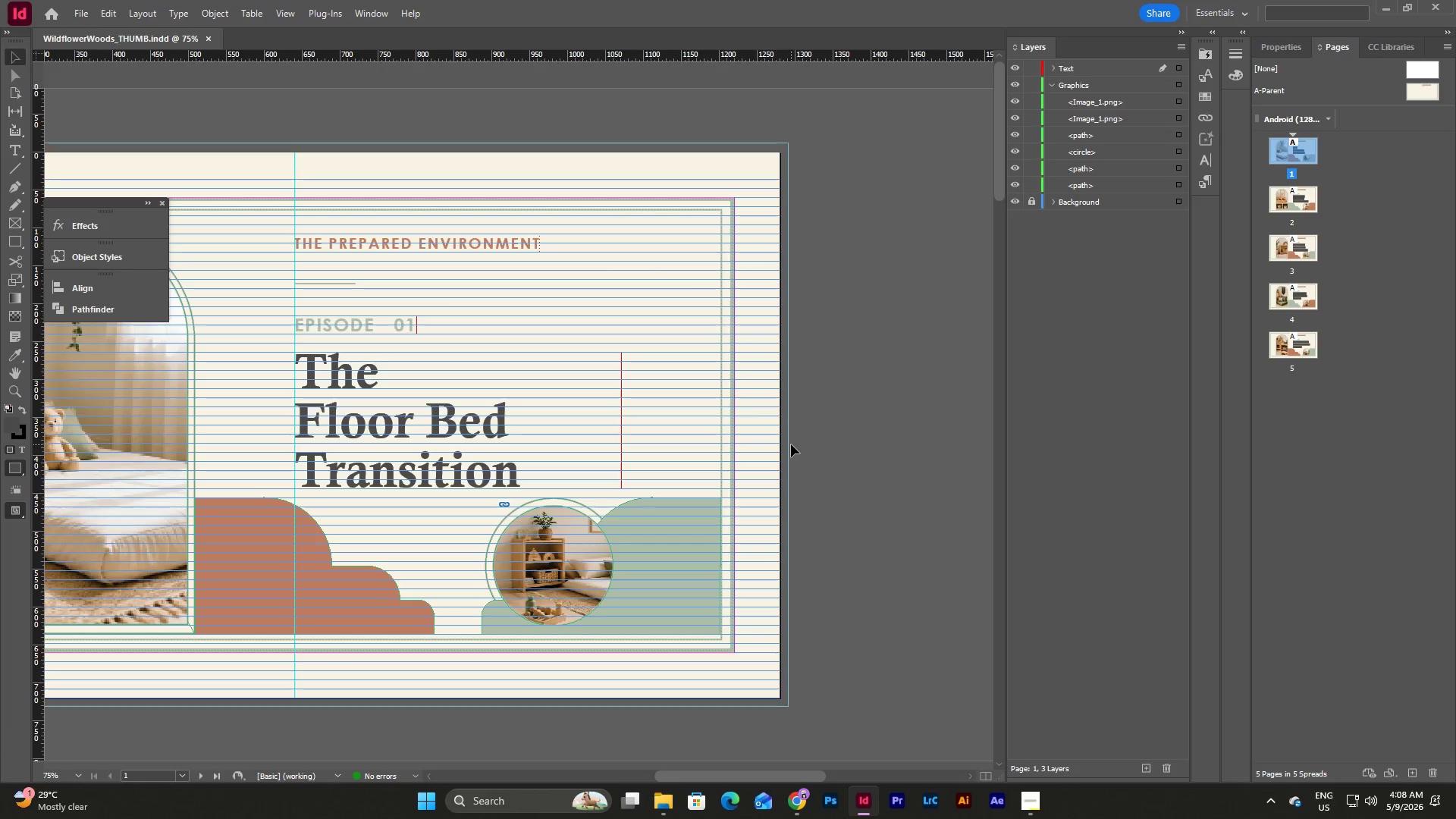 
scroll: coordinate [829, 460], scroll_direction: up, amount: 3.0
 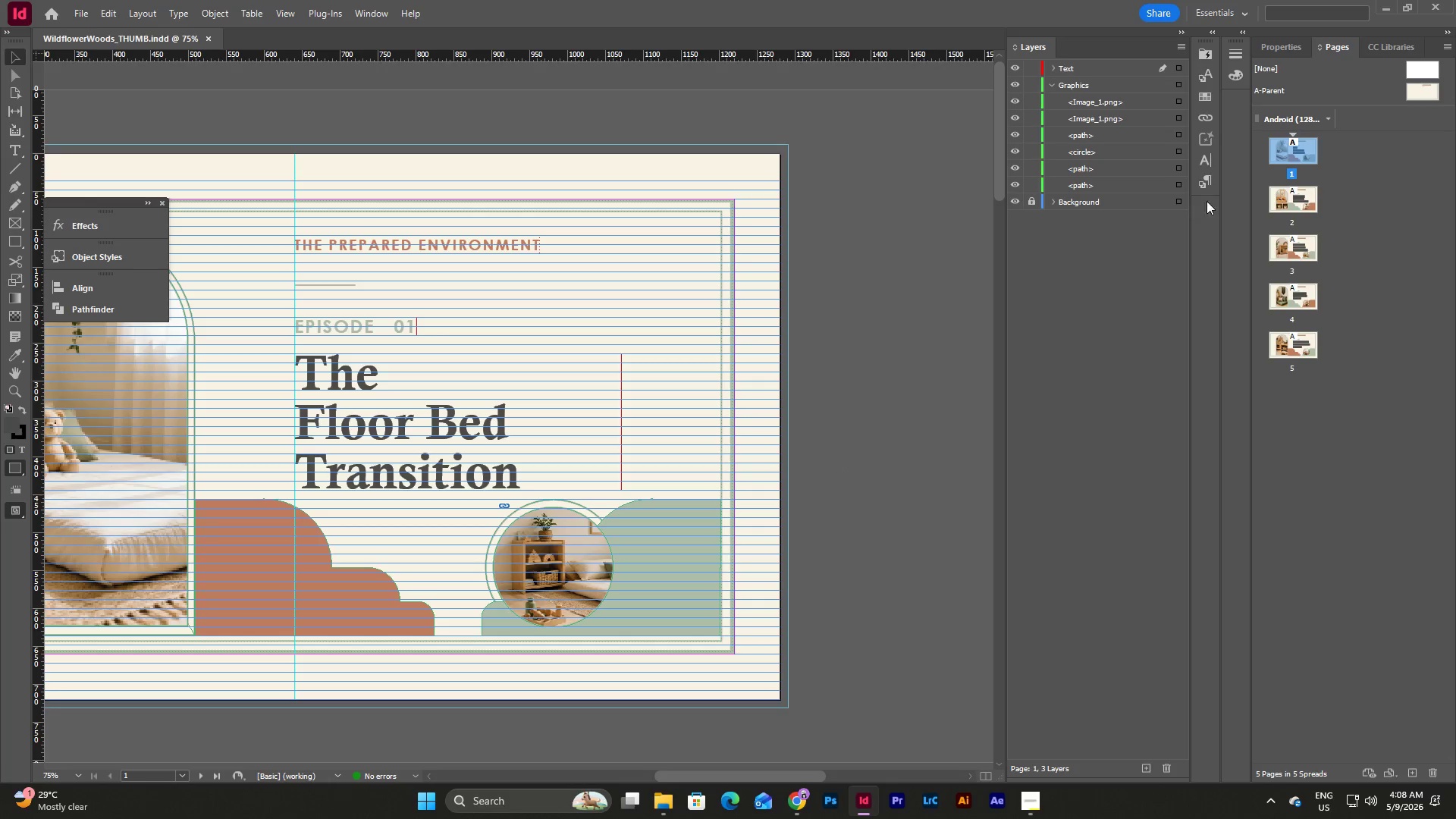 
left_click([1207, 183])
 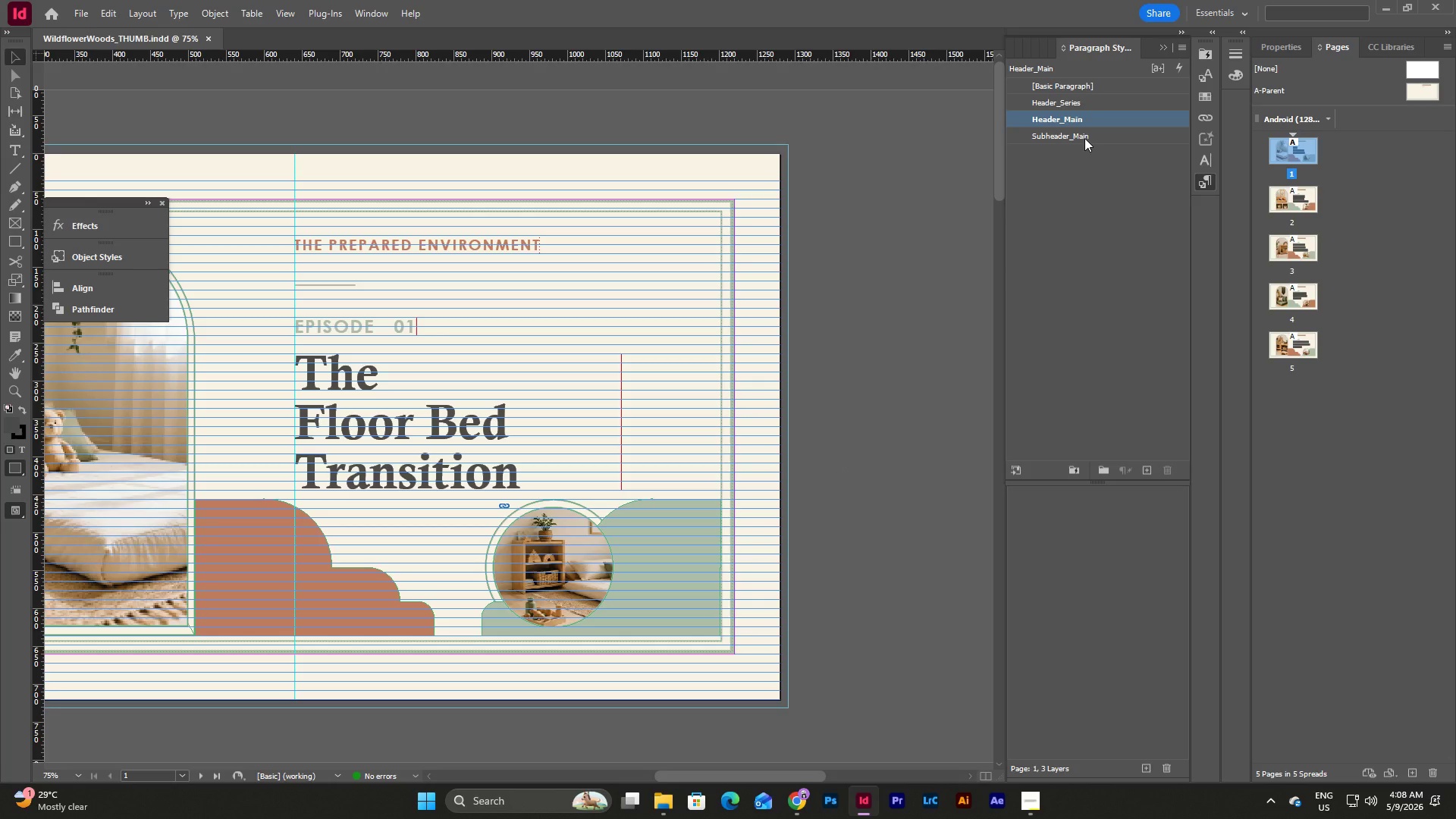 
left_click([1084, 161])
 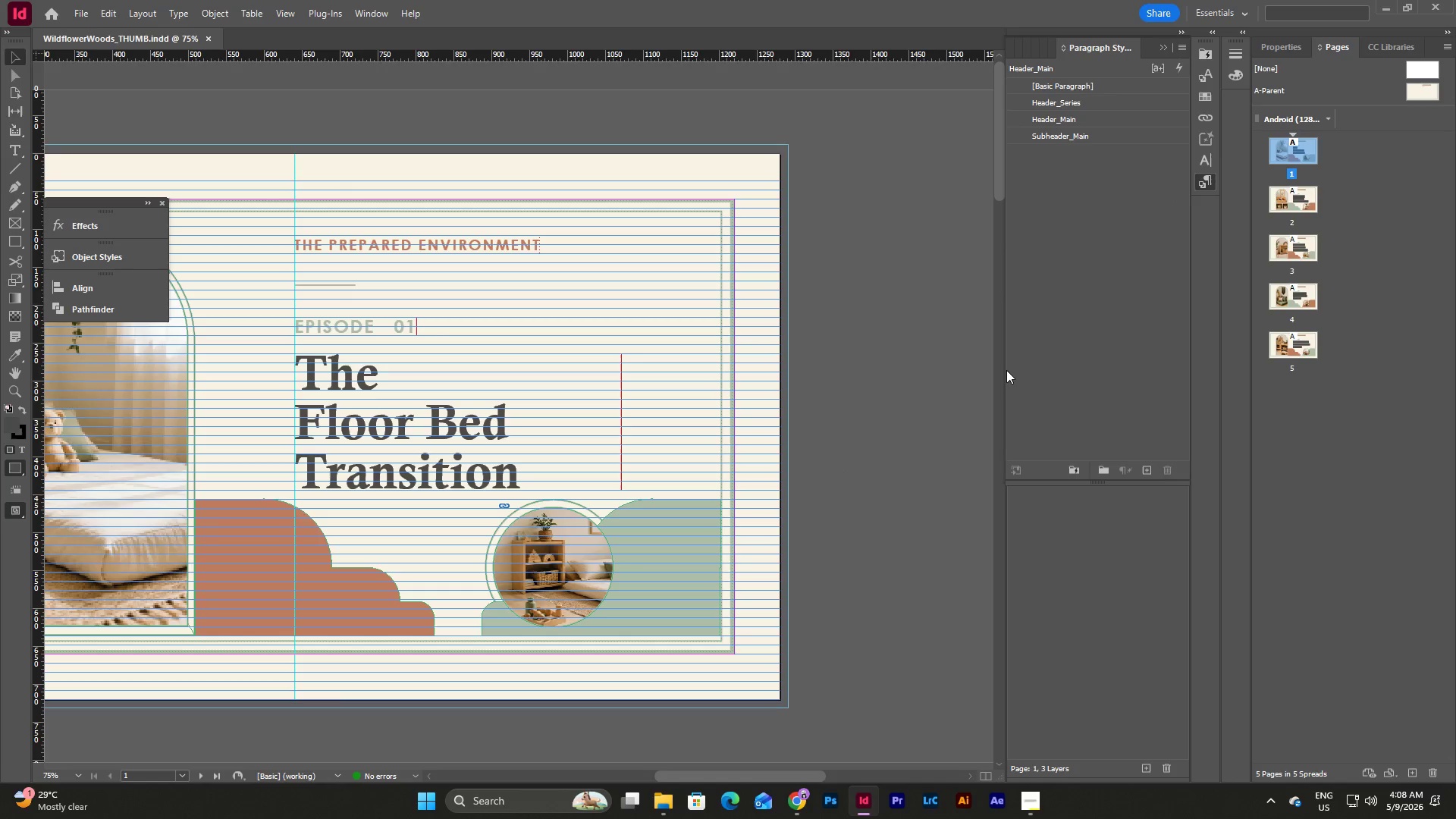 
wait(5.58)
 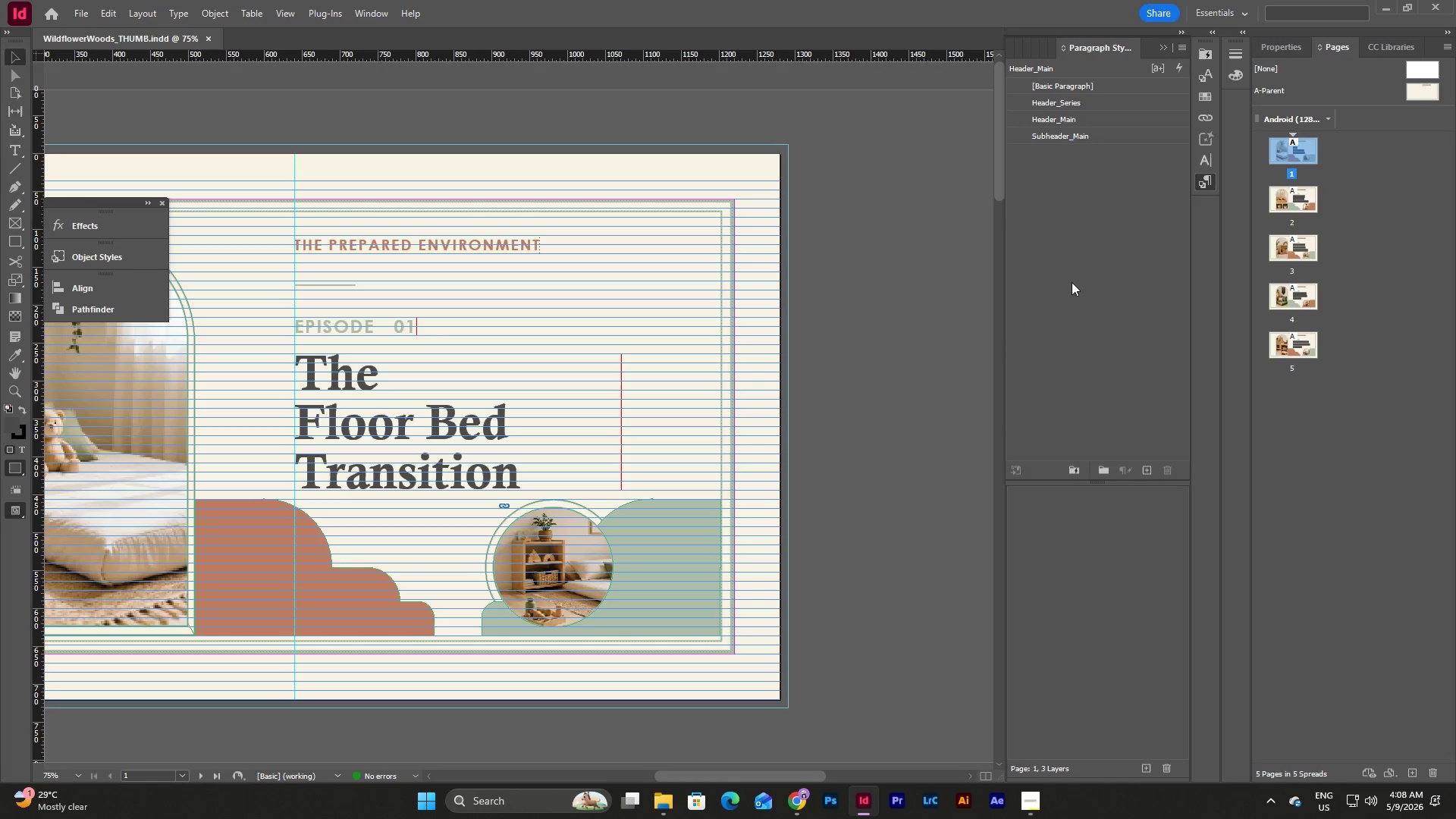 
left_click_drag(start_coordinate=[808, 777], to_coordinate=[790, 772])
 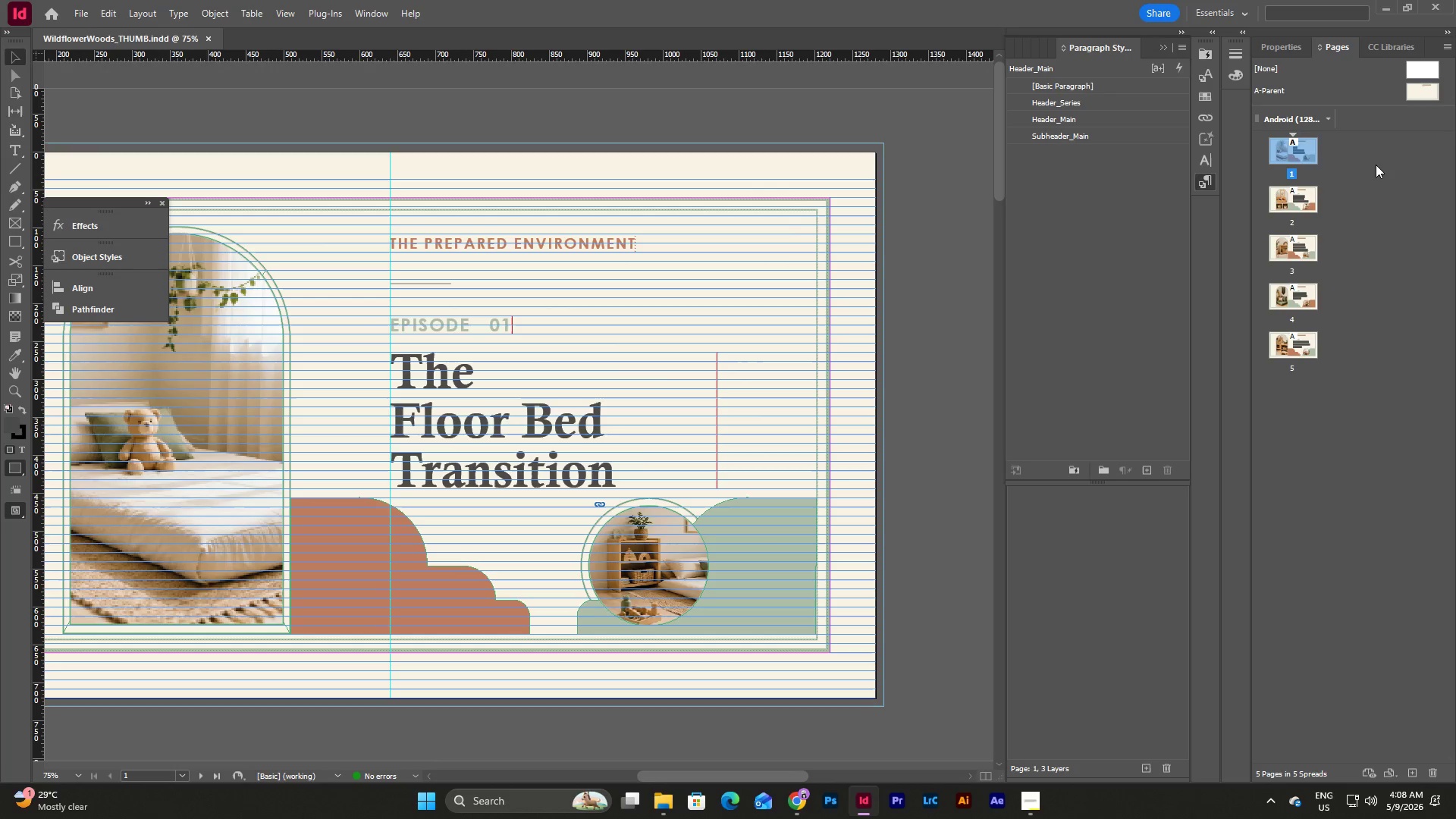 
left_click([1376, 164])
 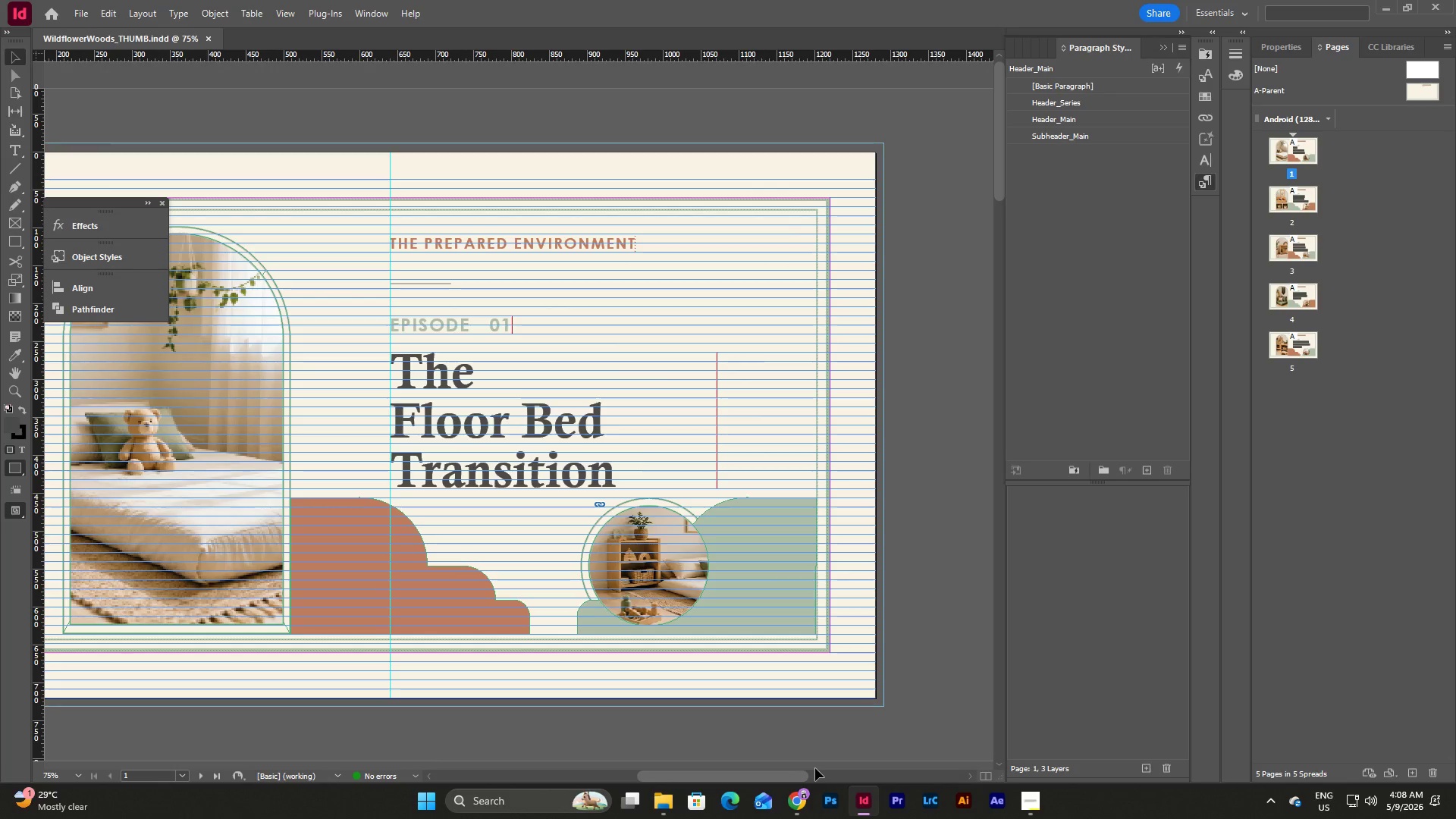 
left_click_drag(start_coordinate=[799, 774], to_coordinate=[757, 768])
 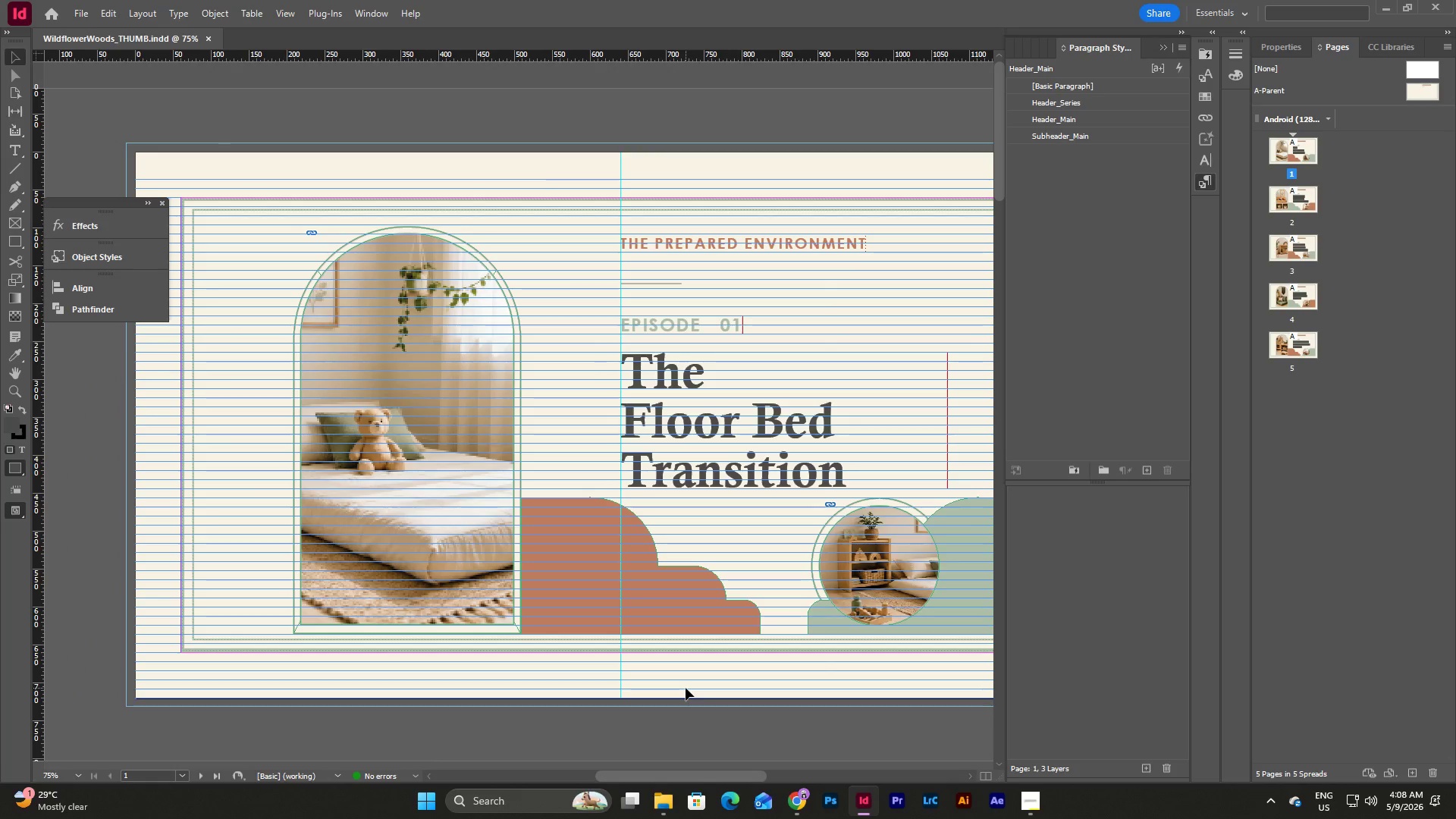 
left_click([686, 688])
 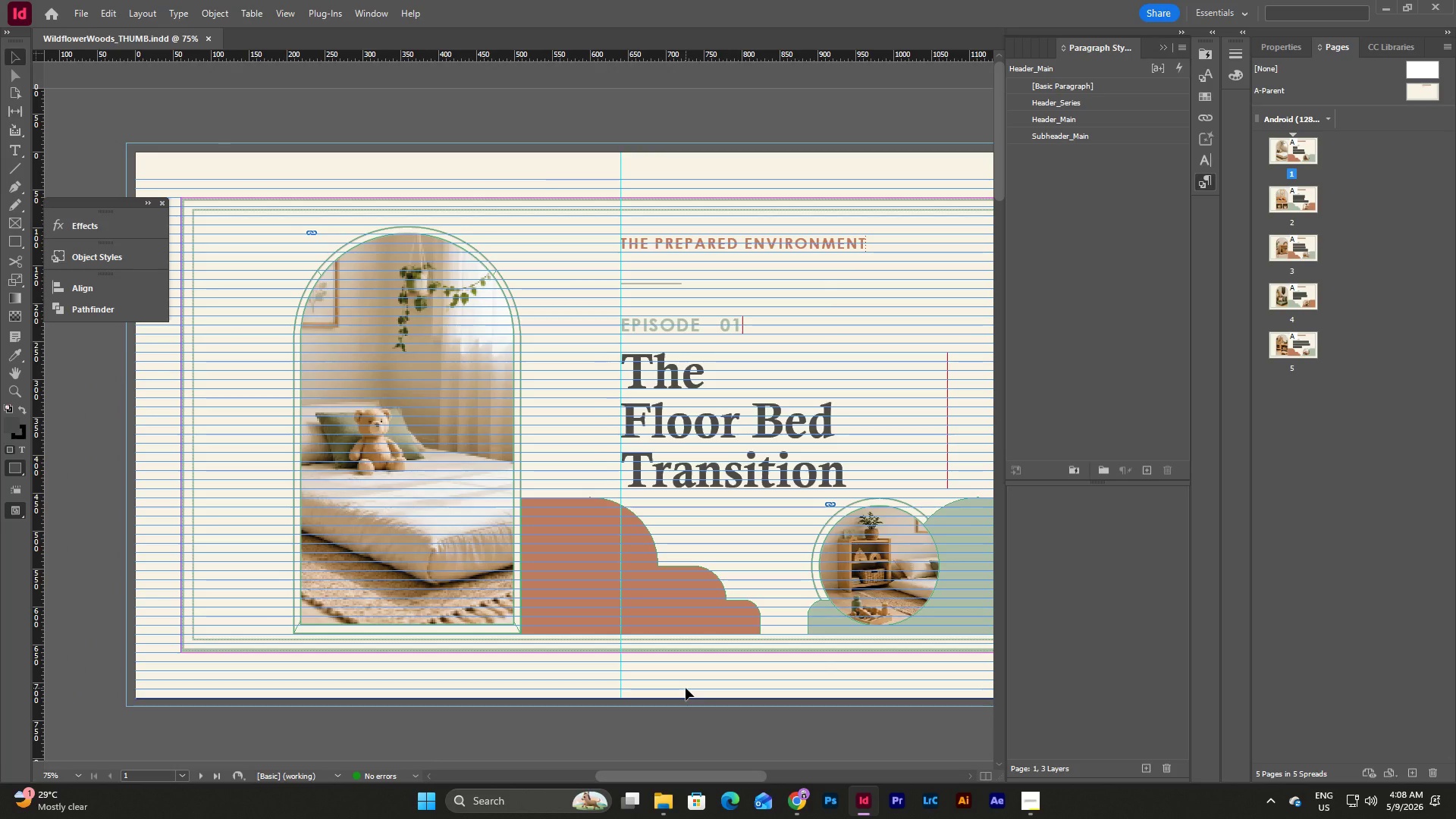 
key(W)
 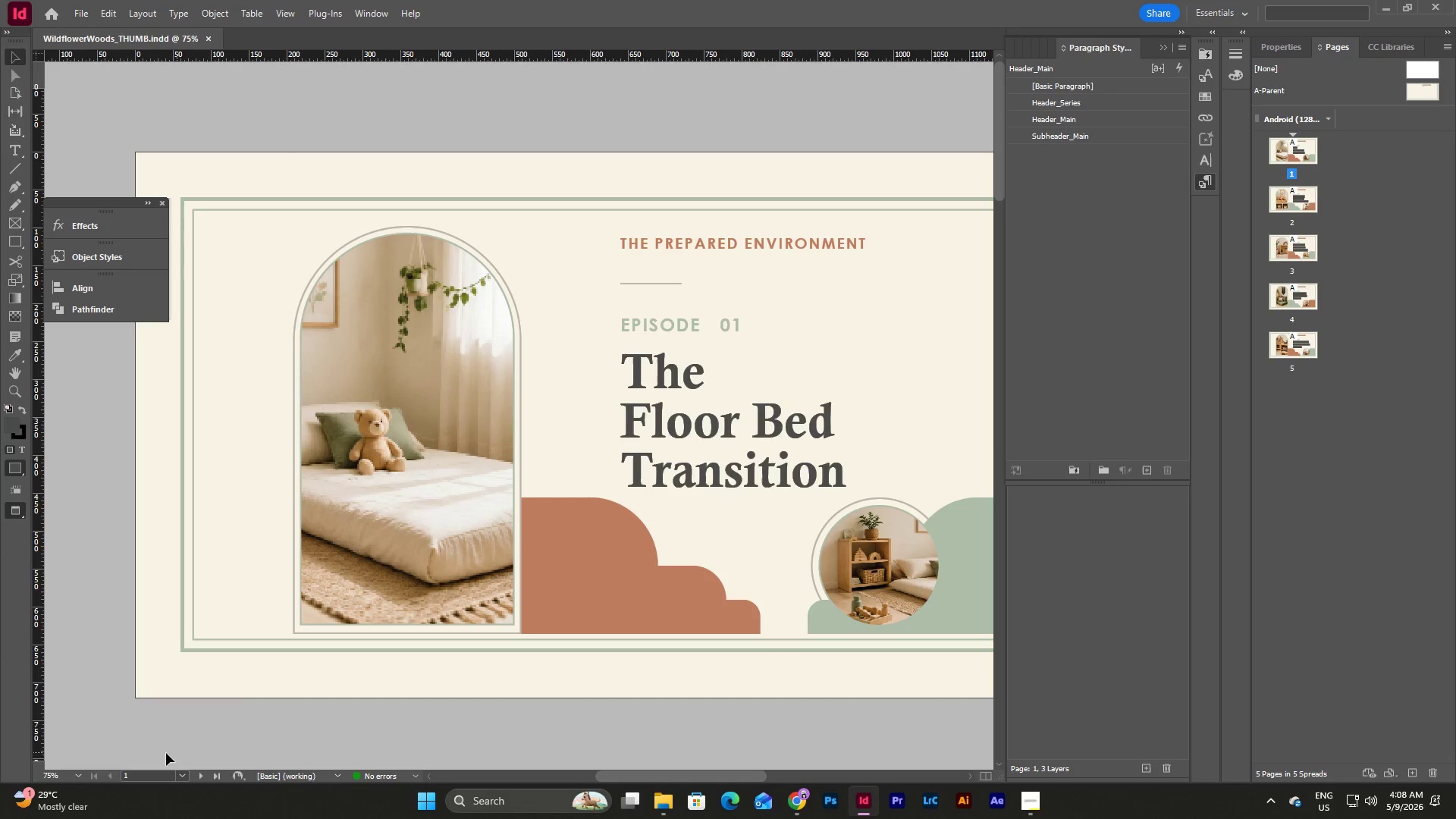 
left_click([77, 775])
 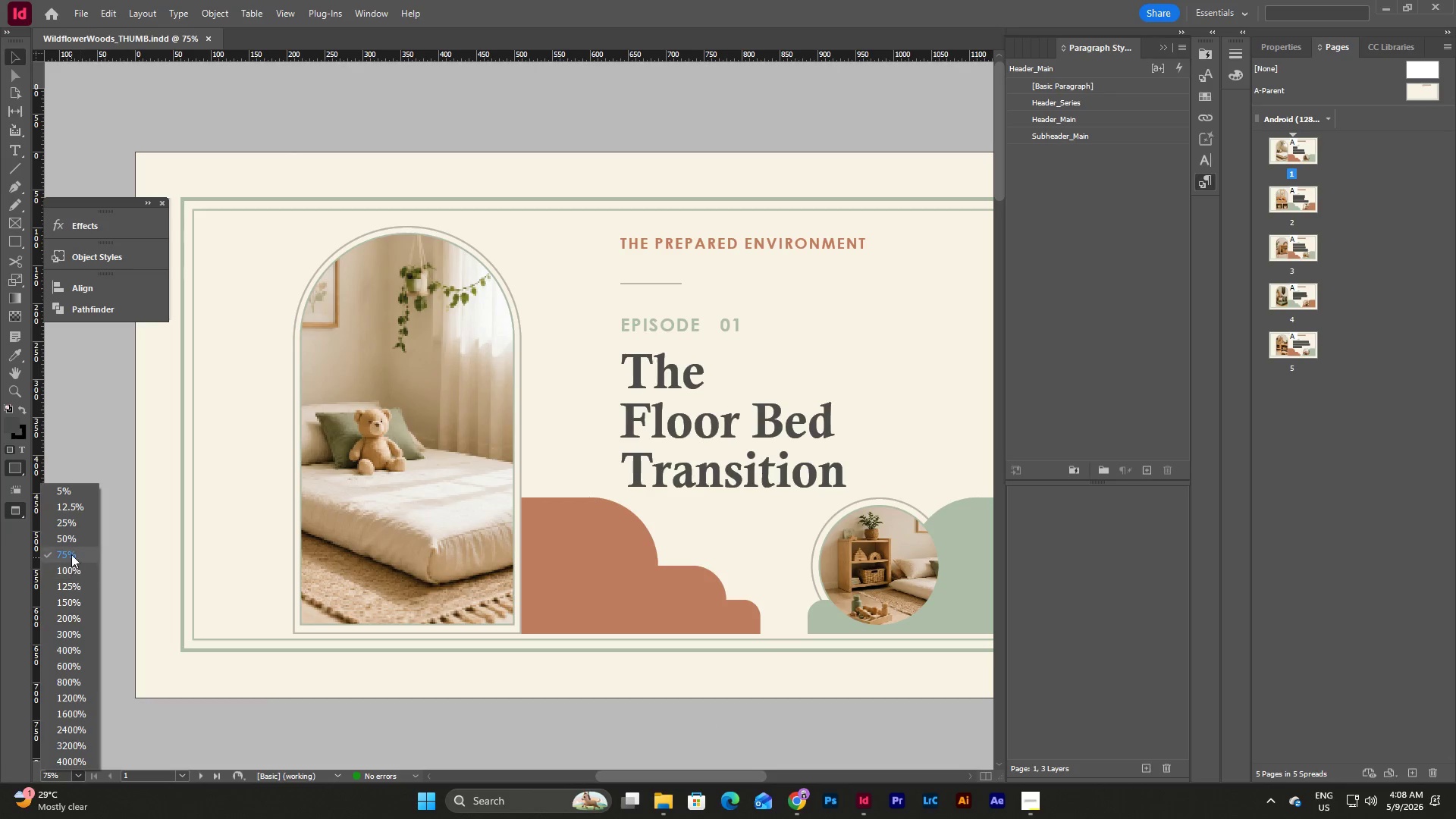 
left_click([71, 543])
 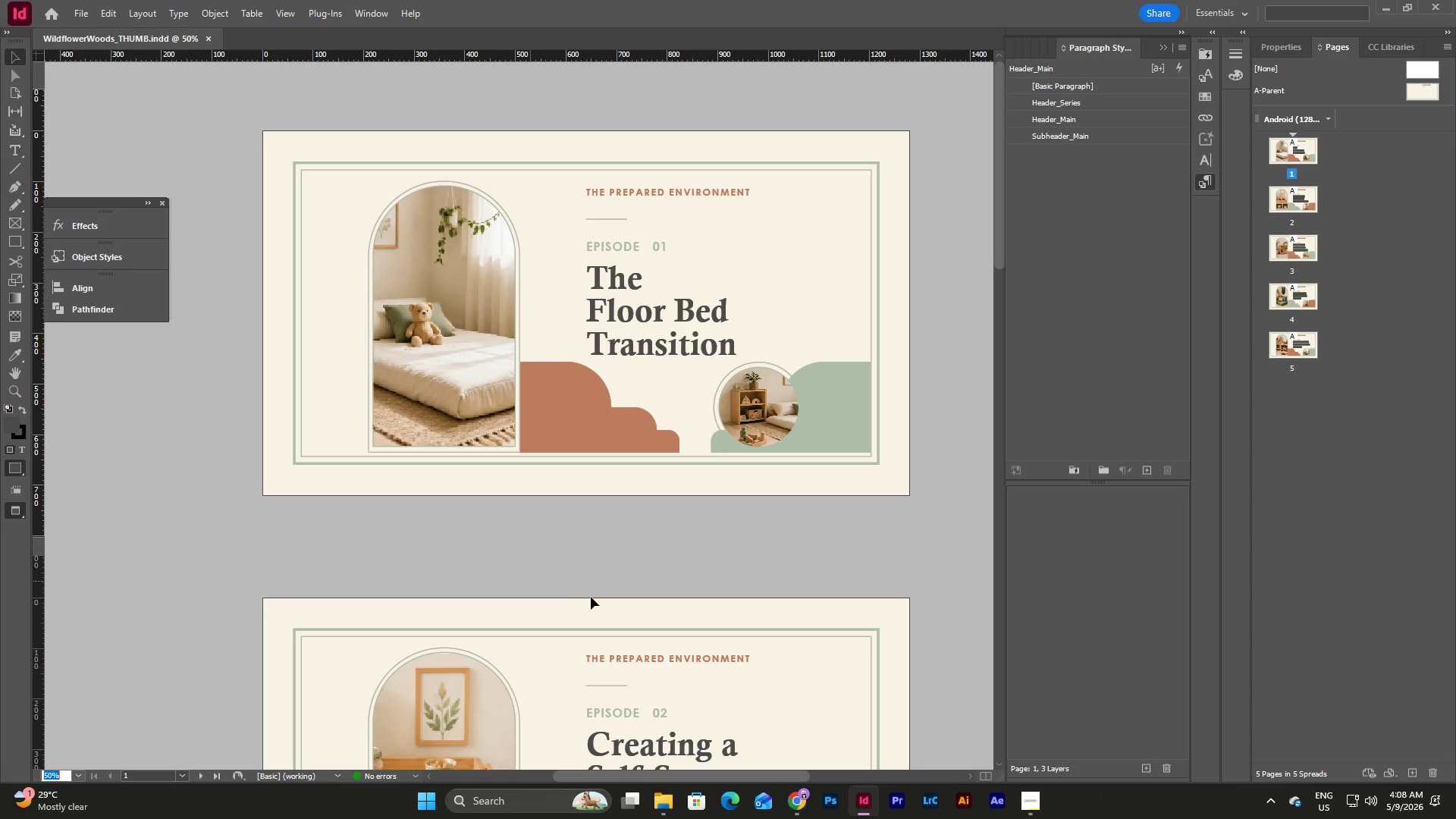 
scroll: coordinate [593, 599], scroll_direction: up, amount: 4.0
 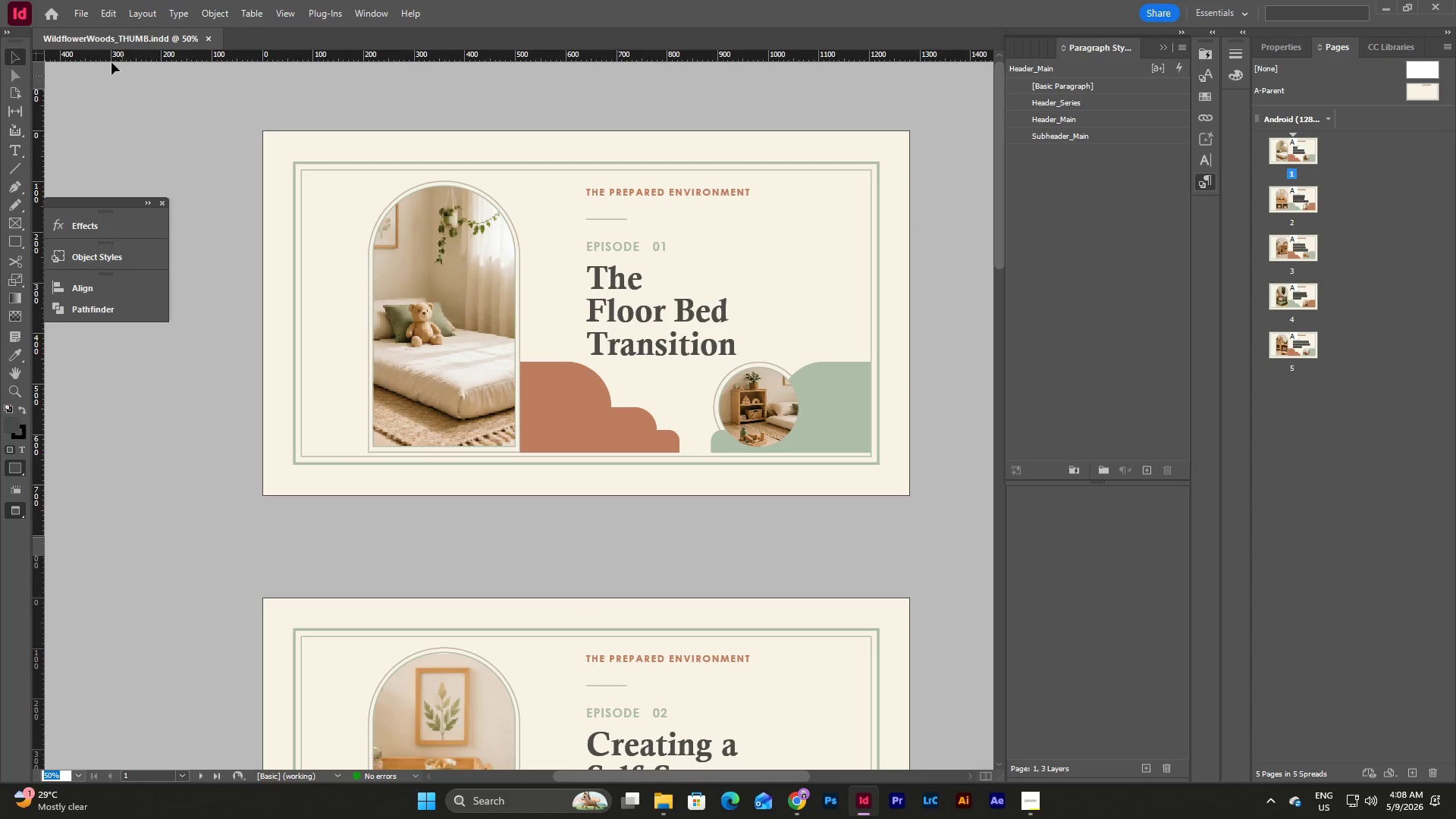 
left_click([77, 12])
 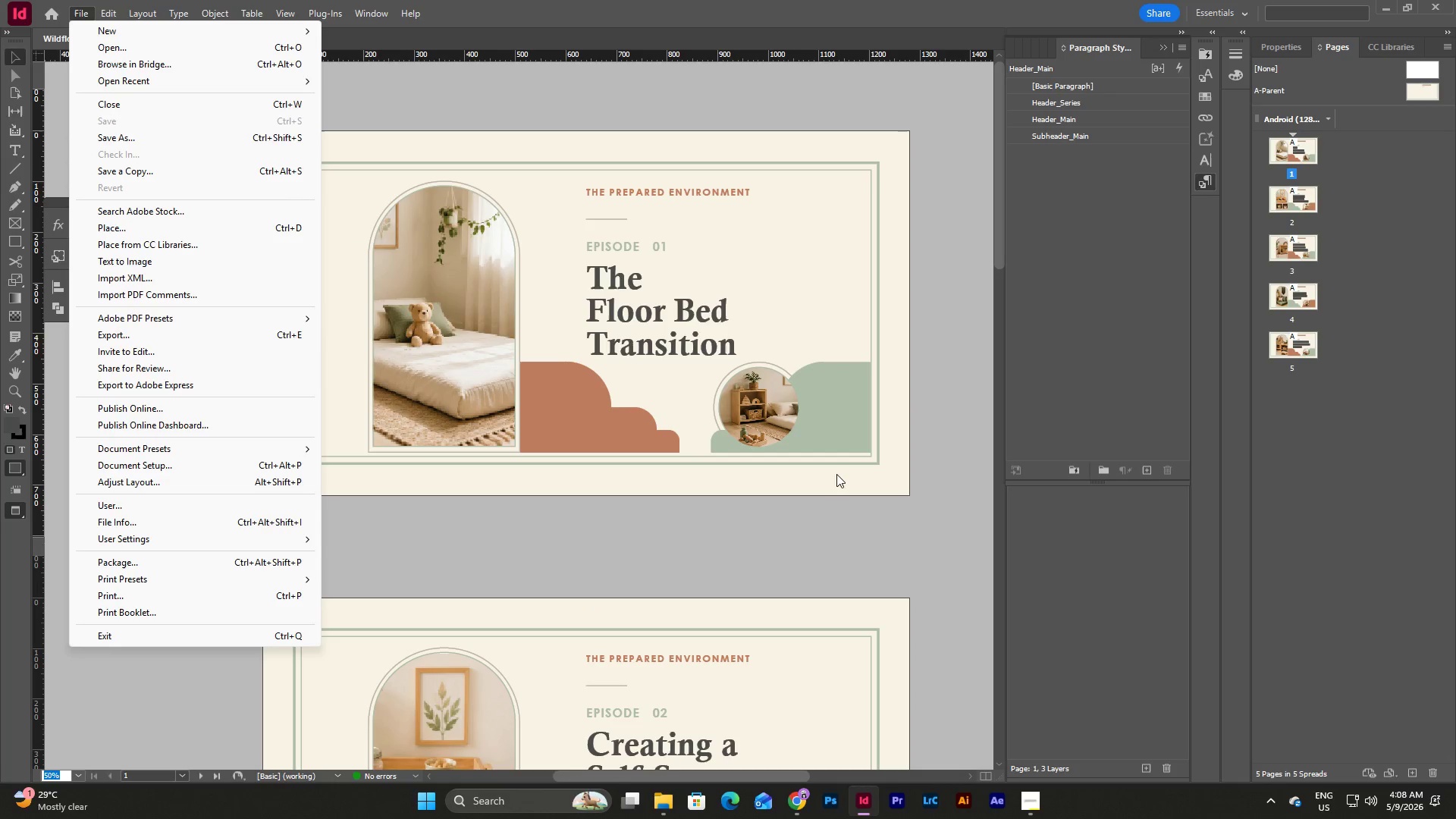 
left_click([842, 513])
 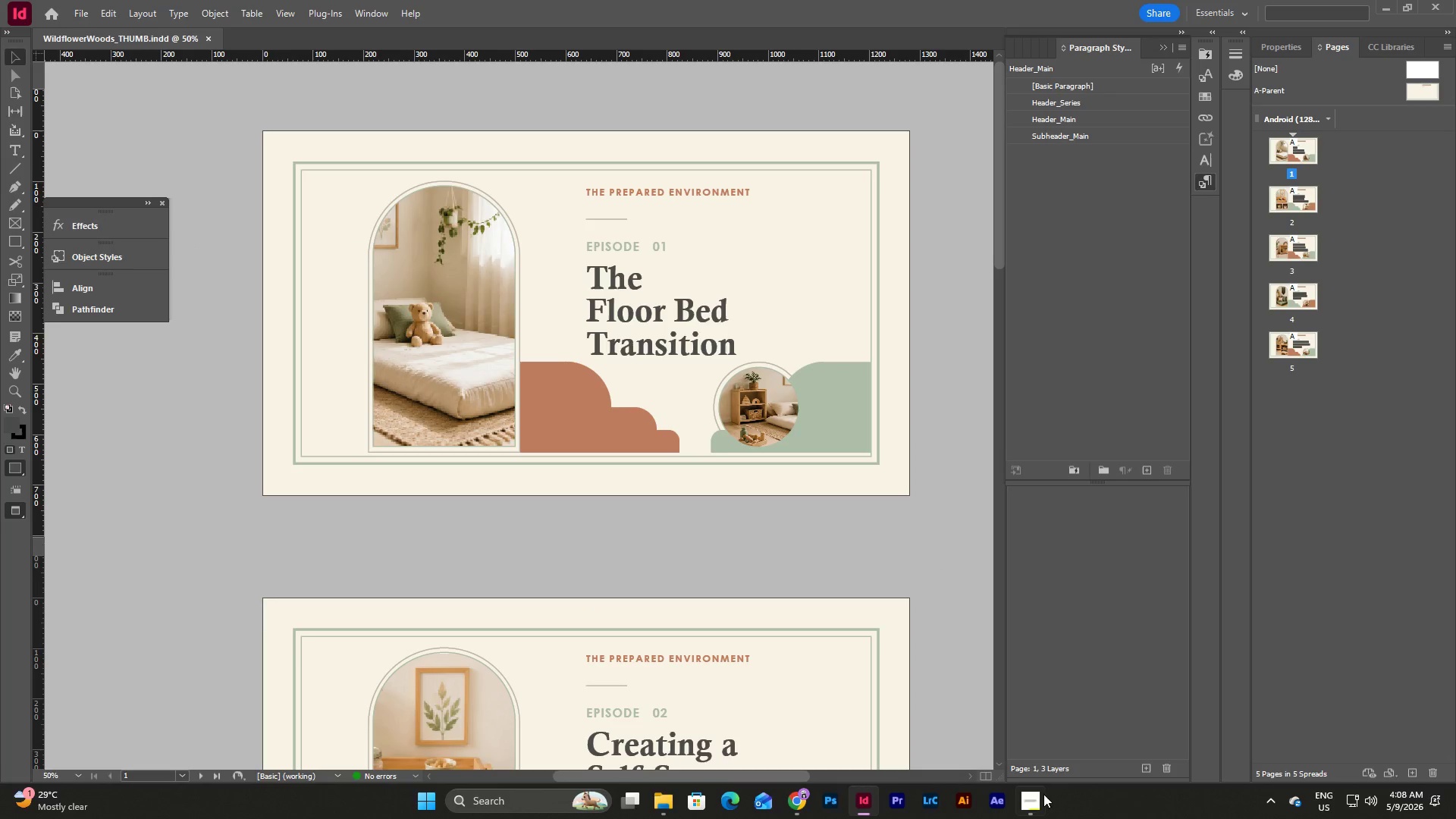 
left_click([1037, 799])